 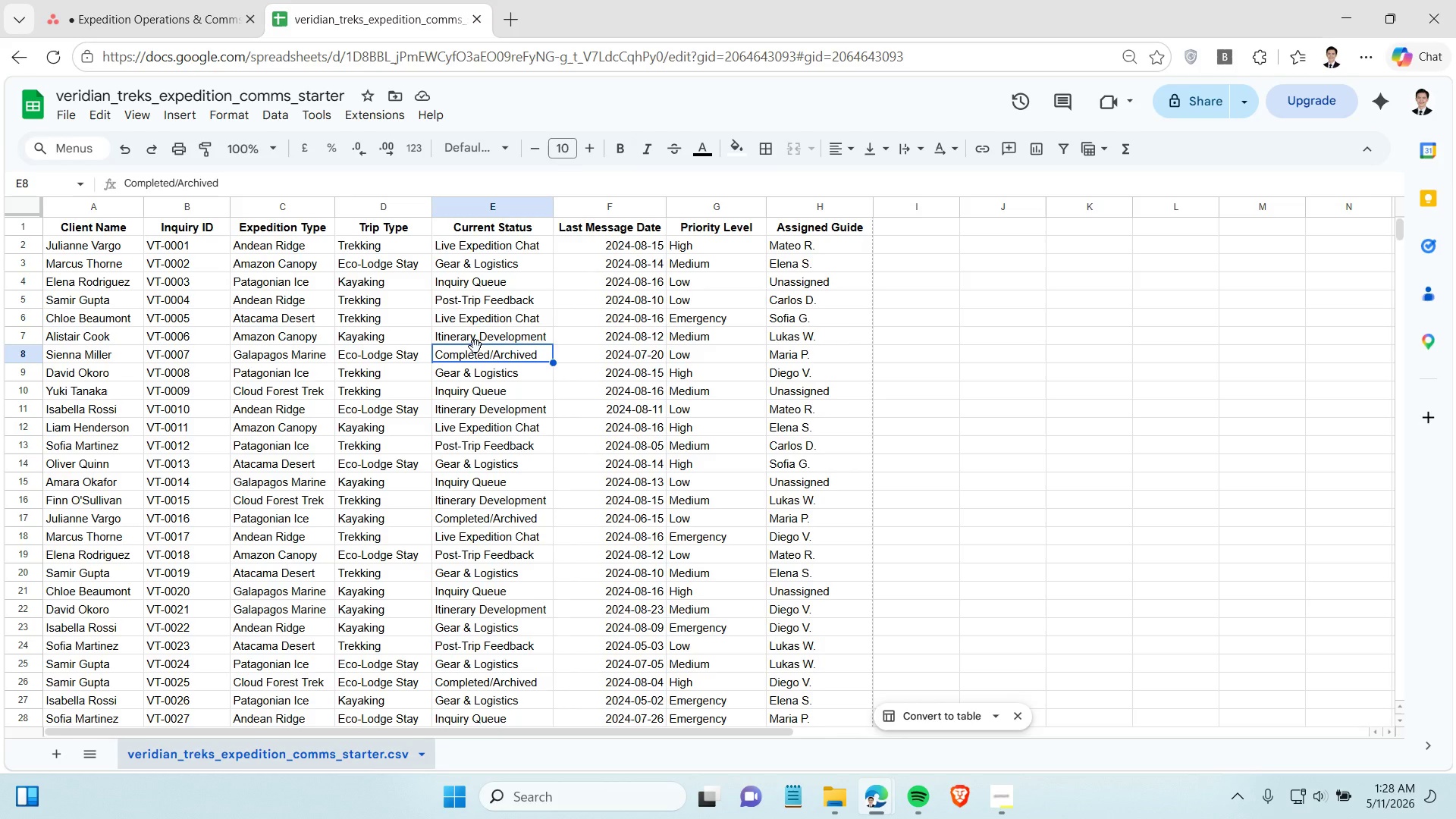 
key(Control+F)
 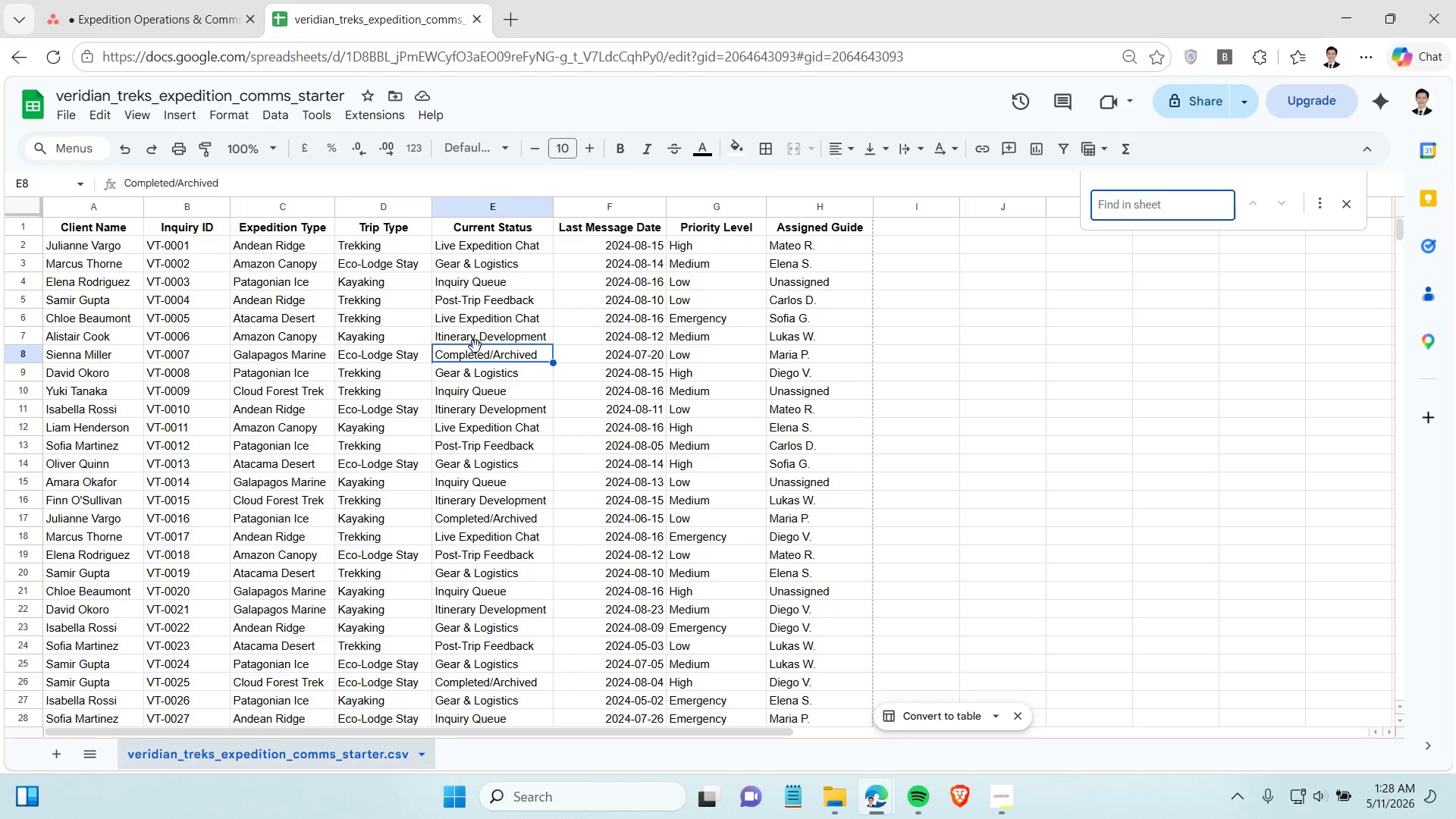 
type(exped)
 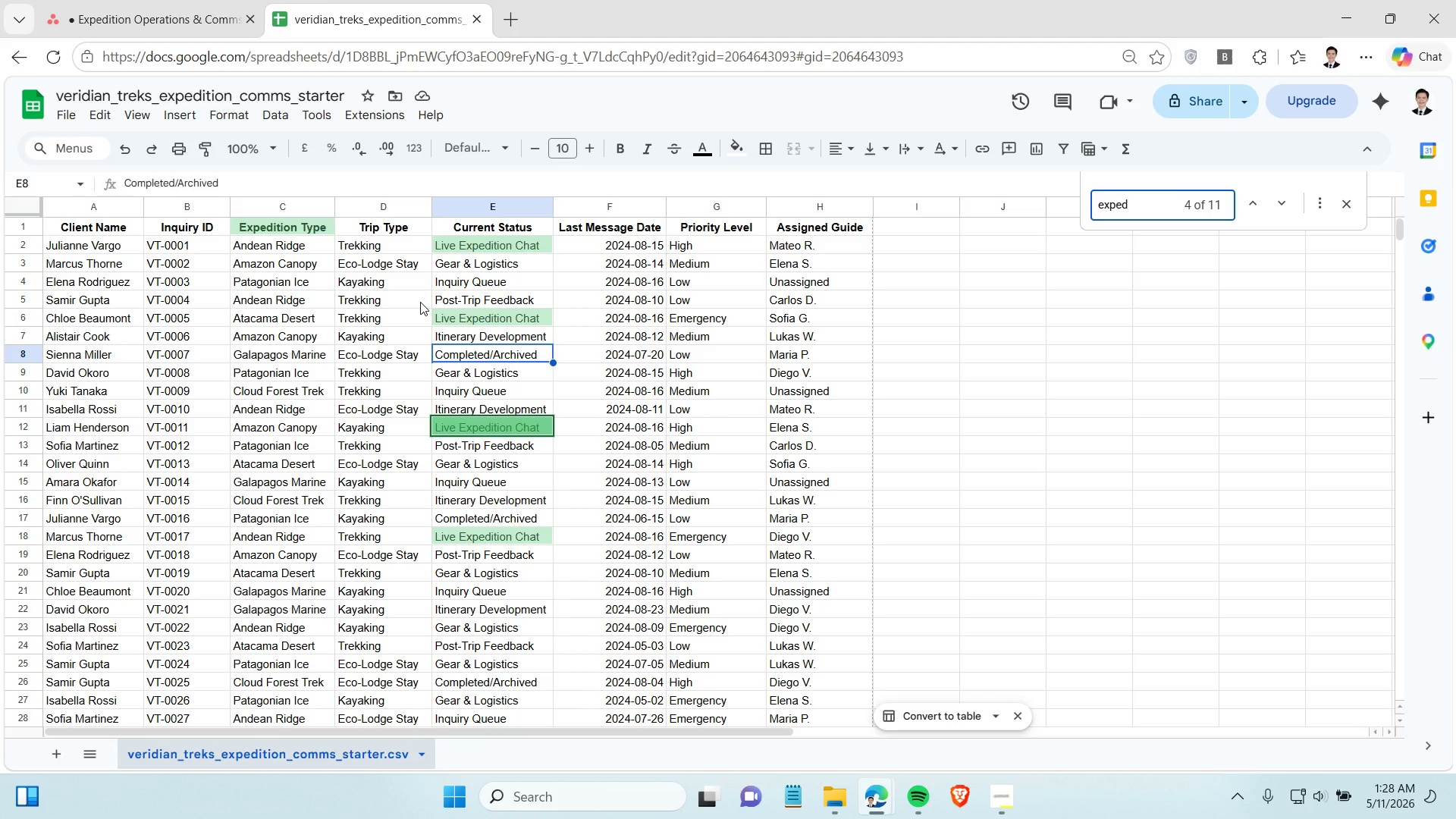 
wait(7.64)
 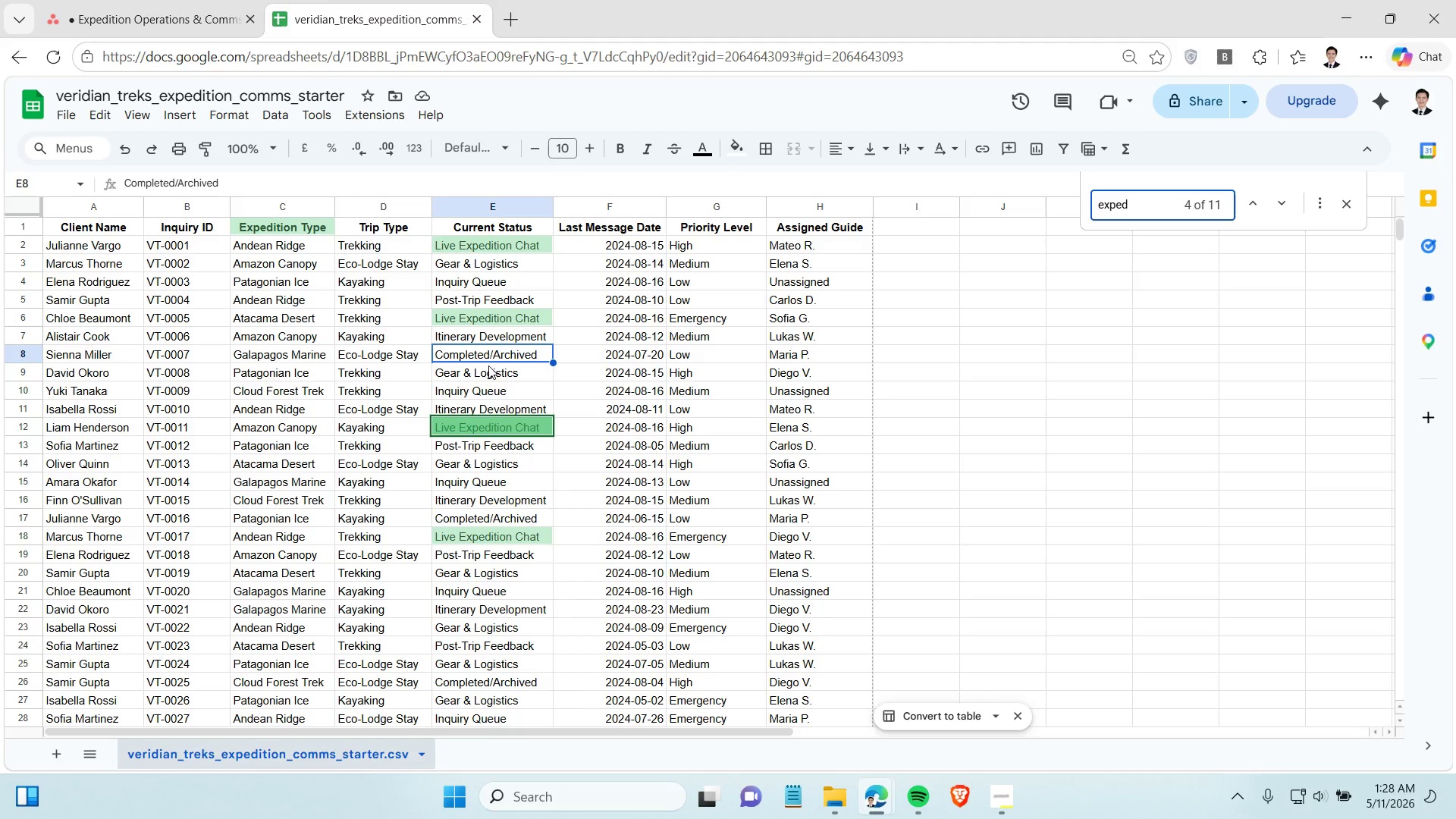 
mouse_move([55, 97])
 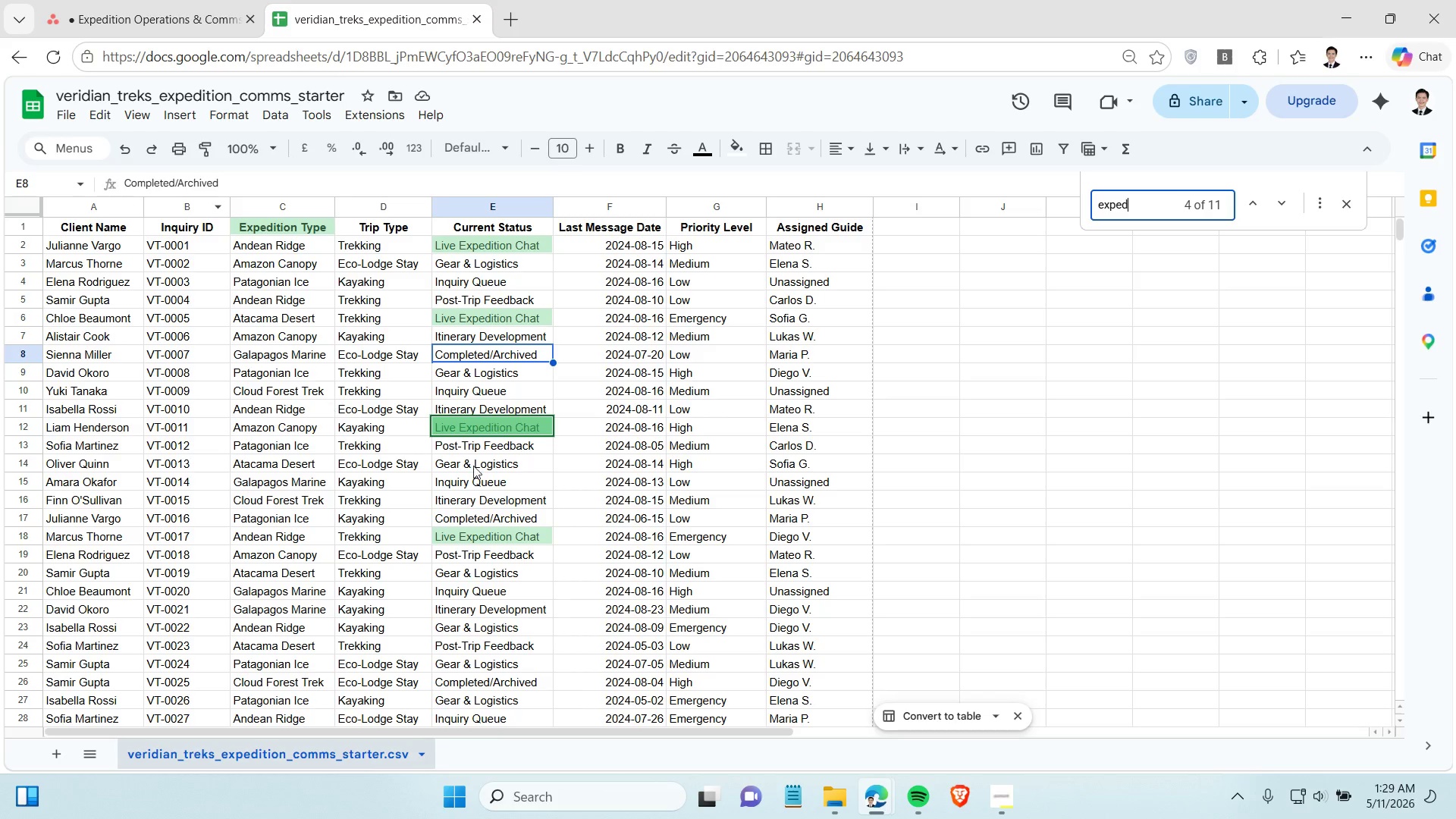 
wait(8.11)
 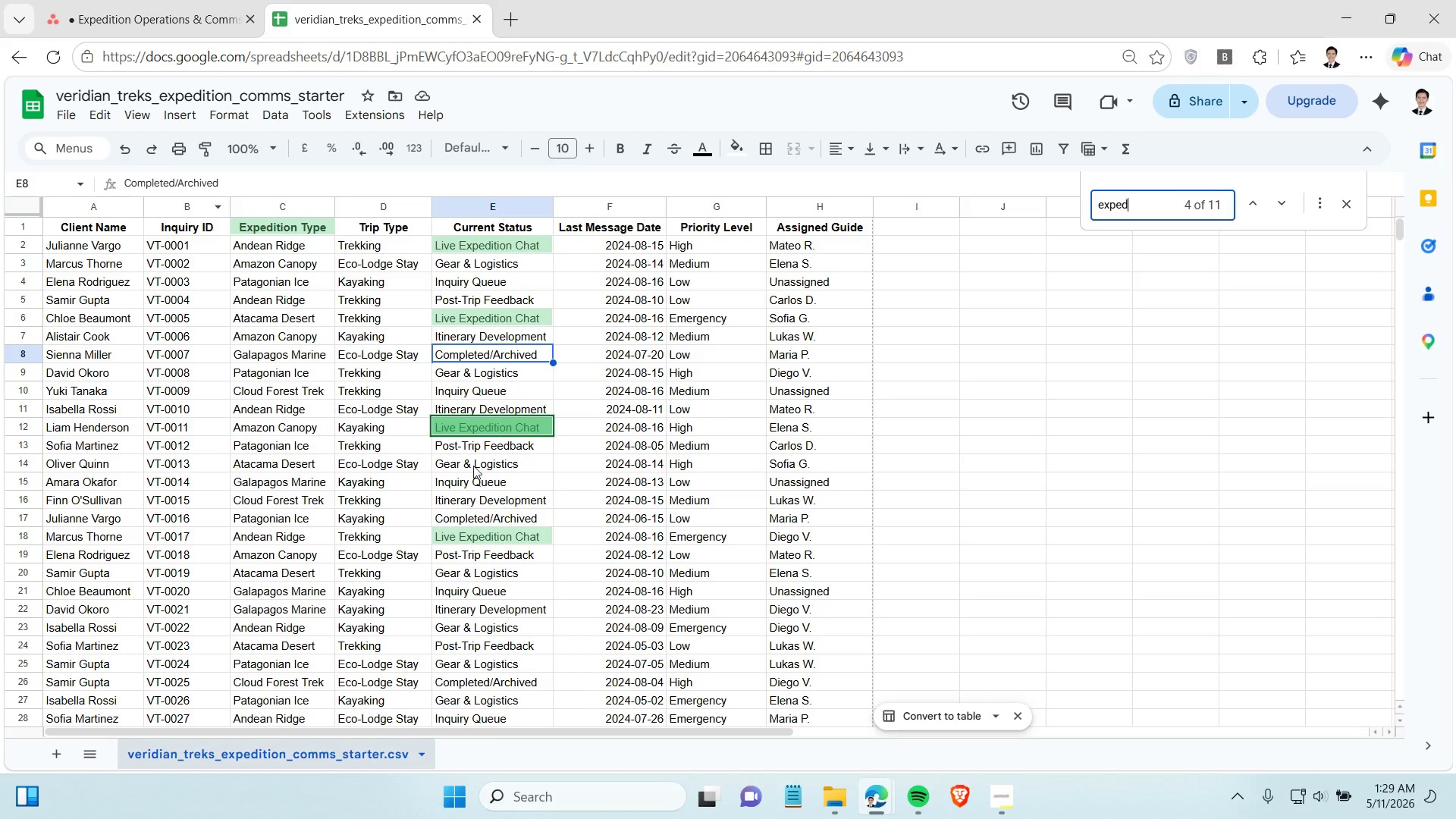 
left_click([196, 14])
 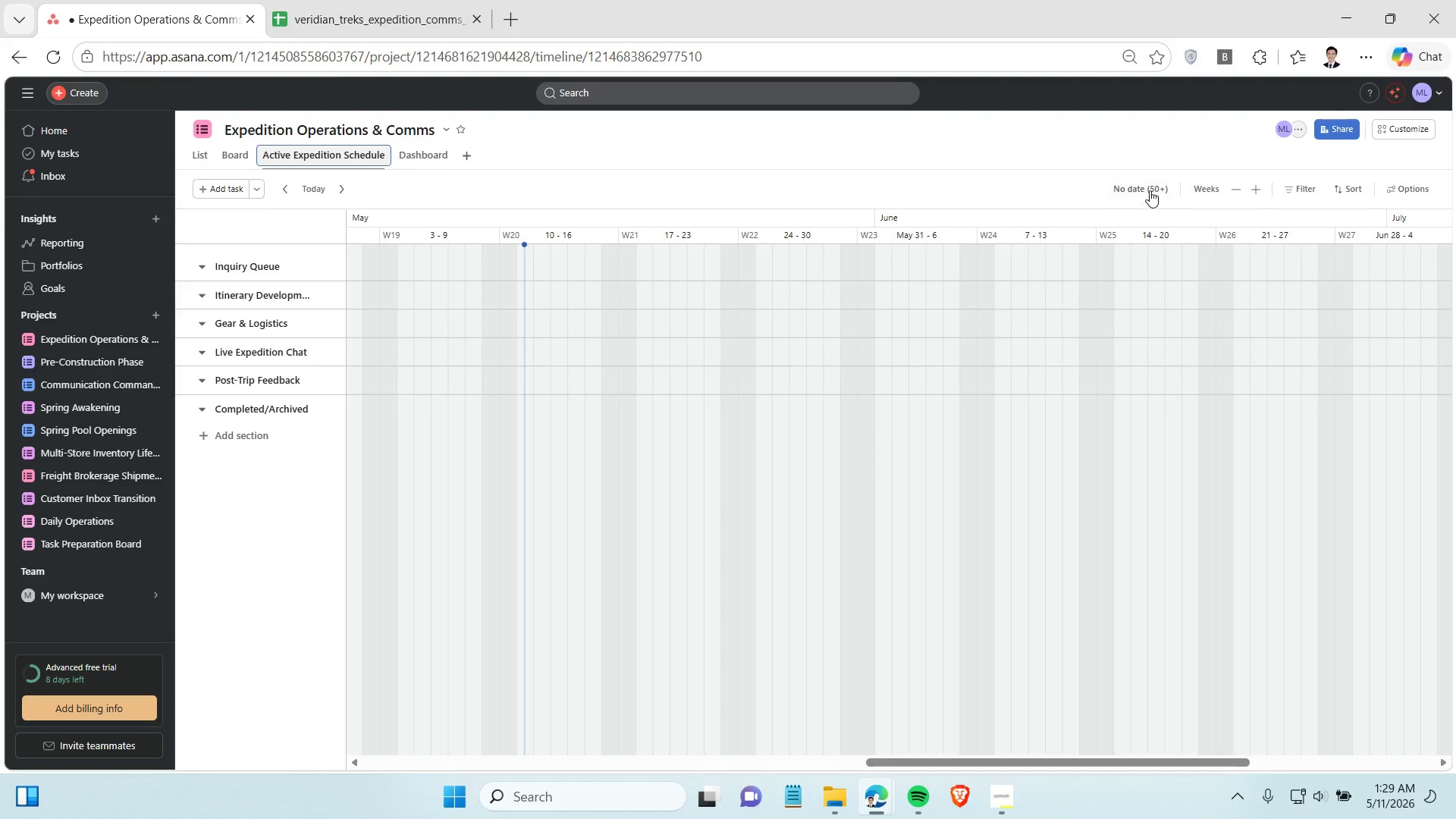 
left_click([1148, 181])
 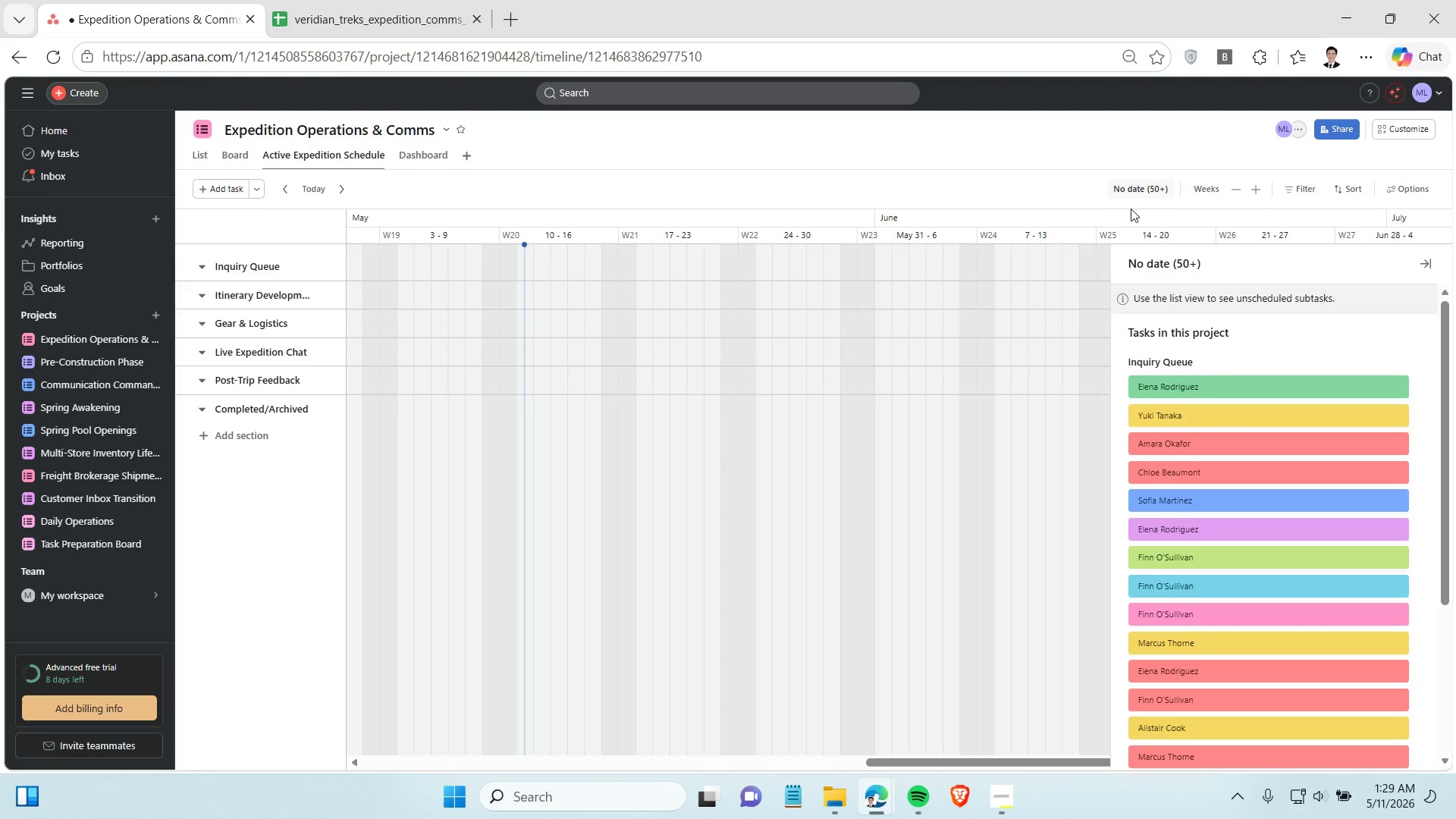 
left_click([1037, 266])
 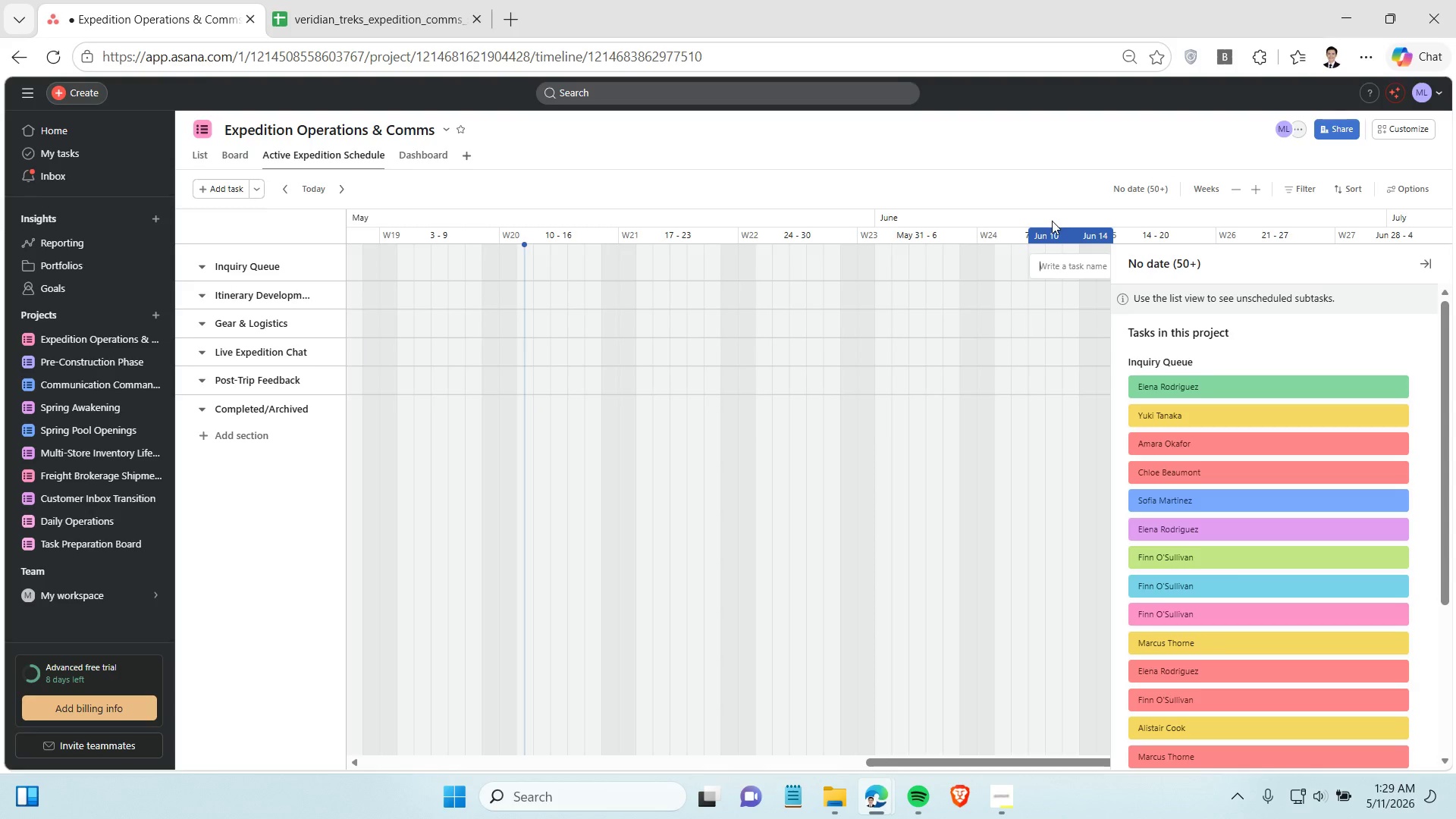 
left_click([1047, 193])
 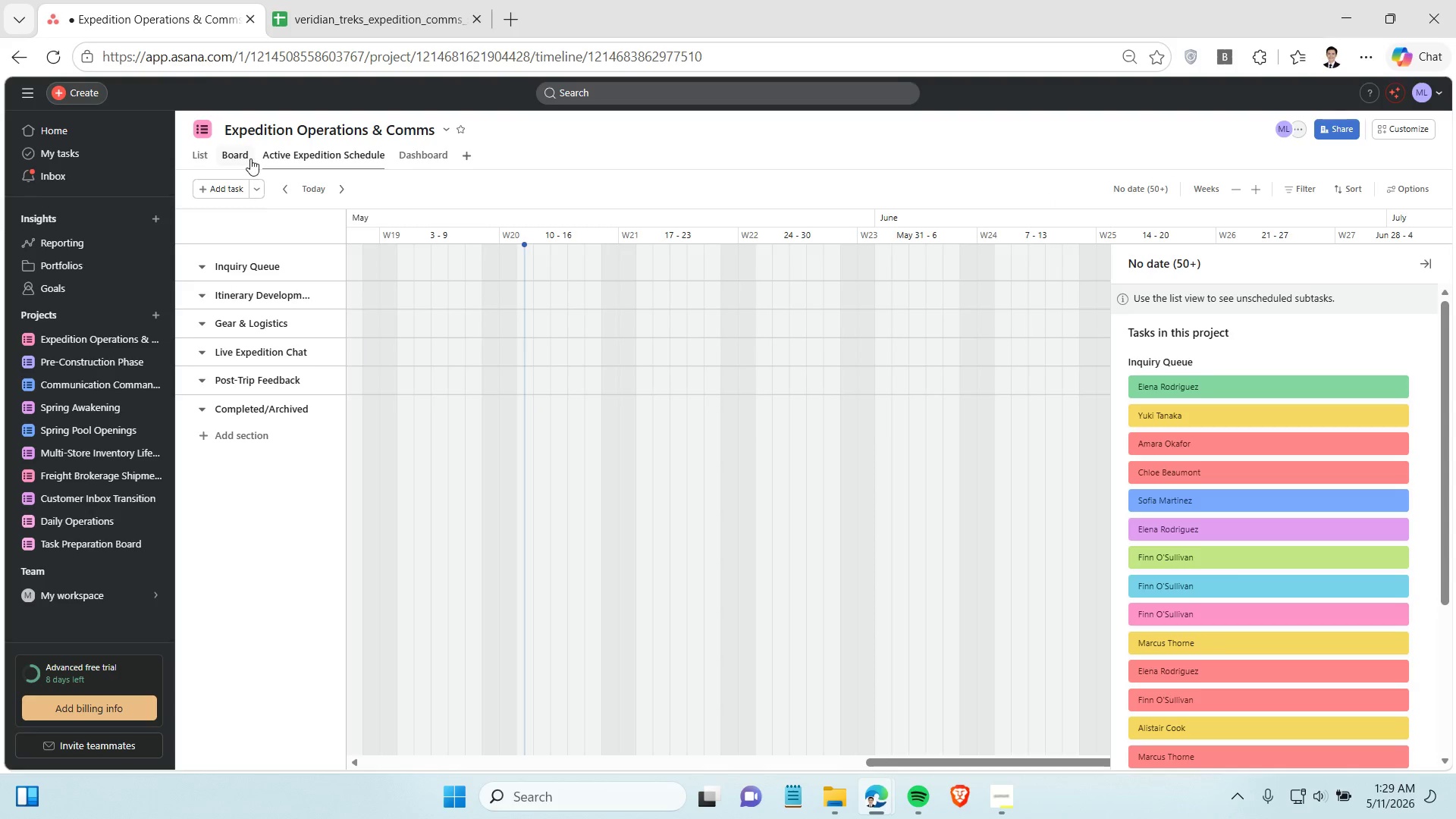 
left_click([249, 158])
 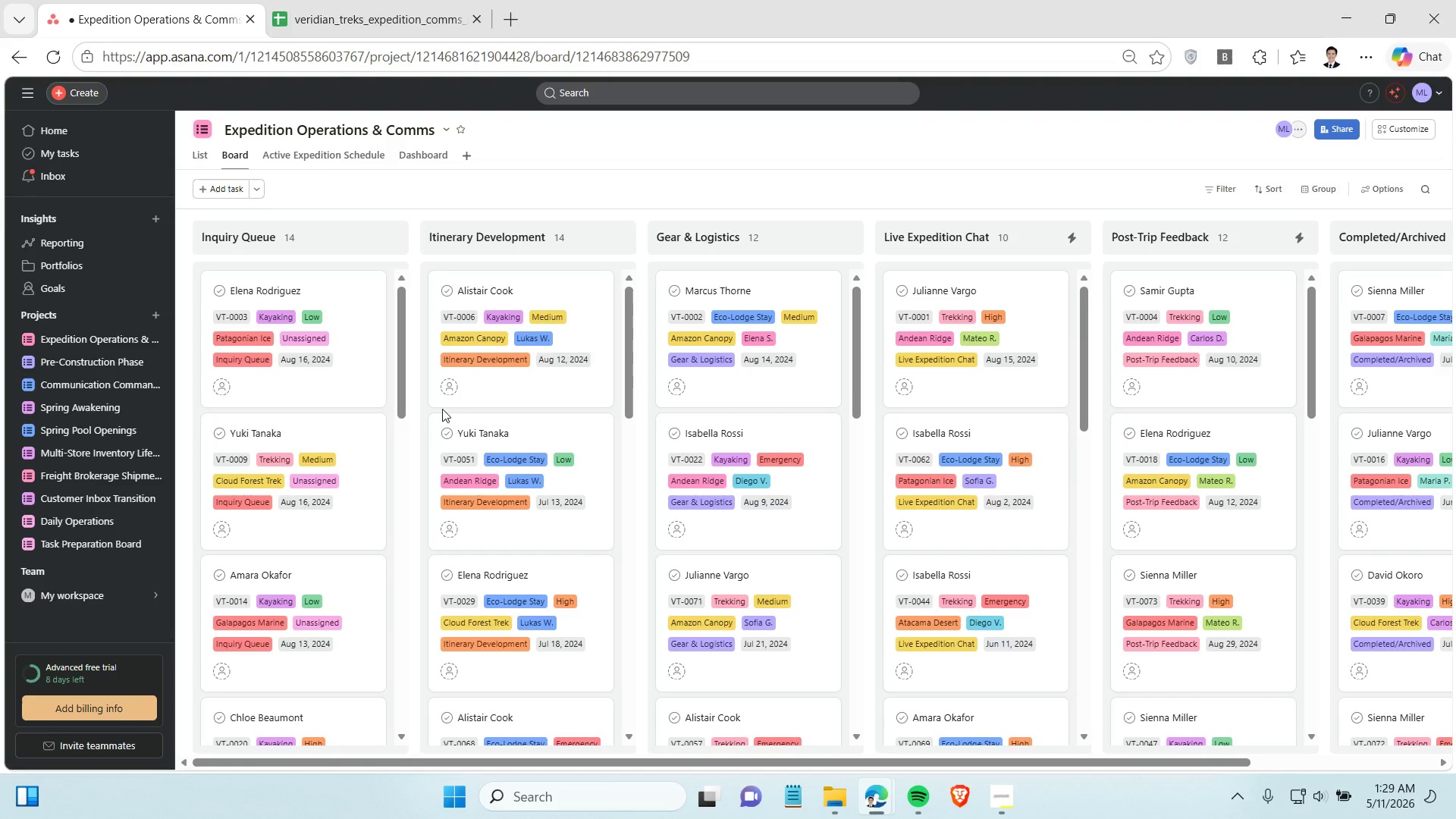 
wait(7.59)
 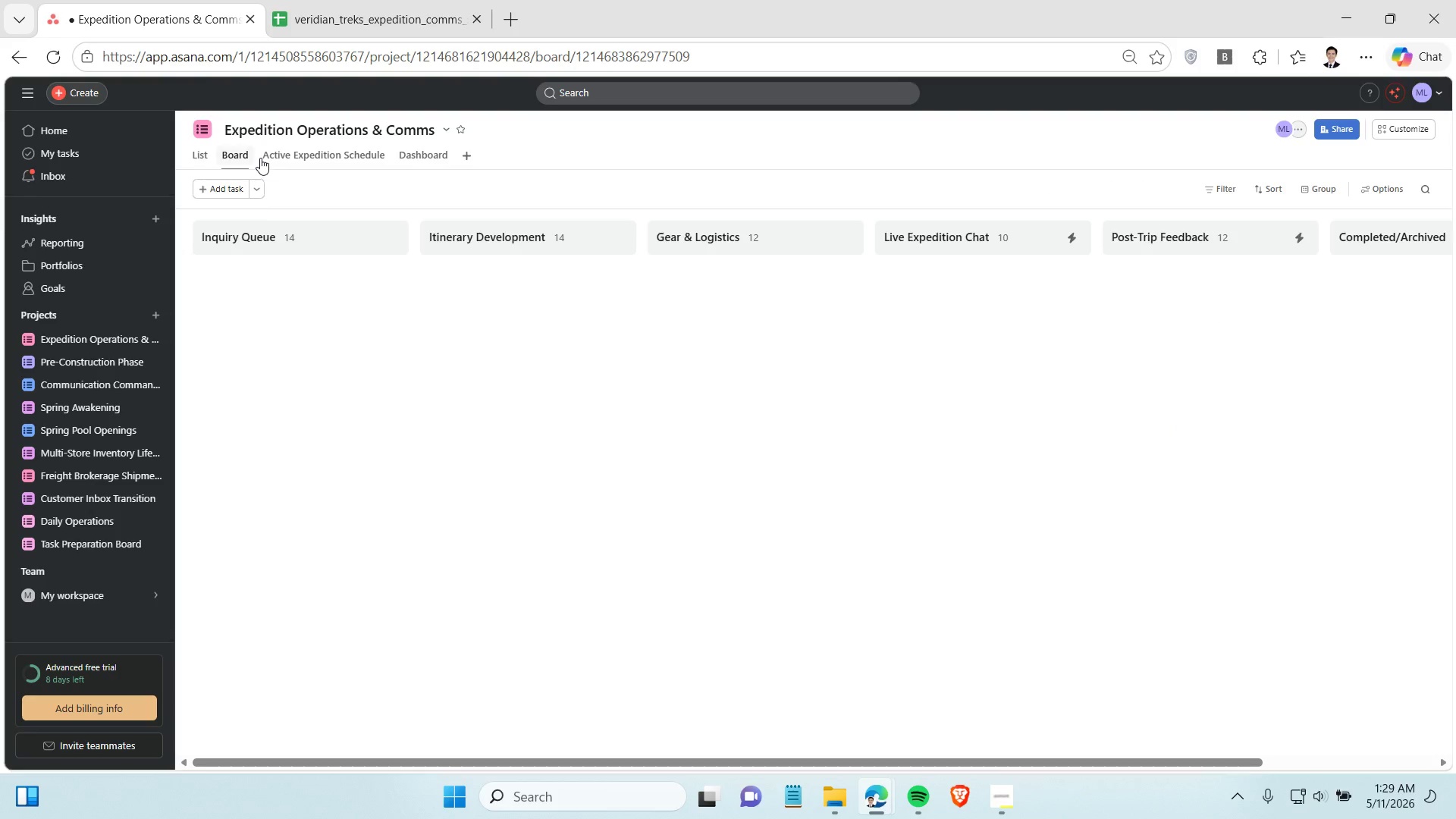 
scroll: coordinate [851, 495], scroll_direction: down, amount: 20.0
 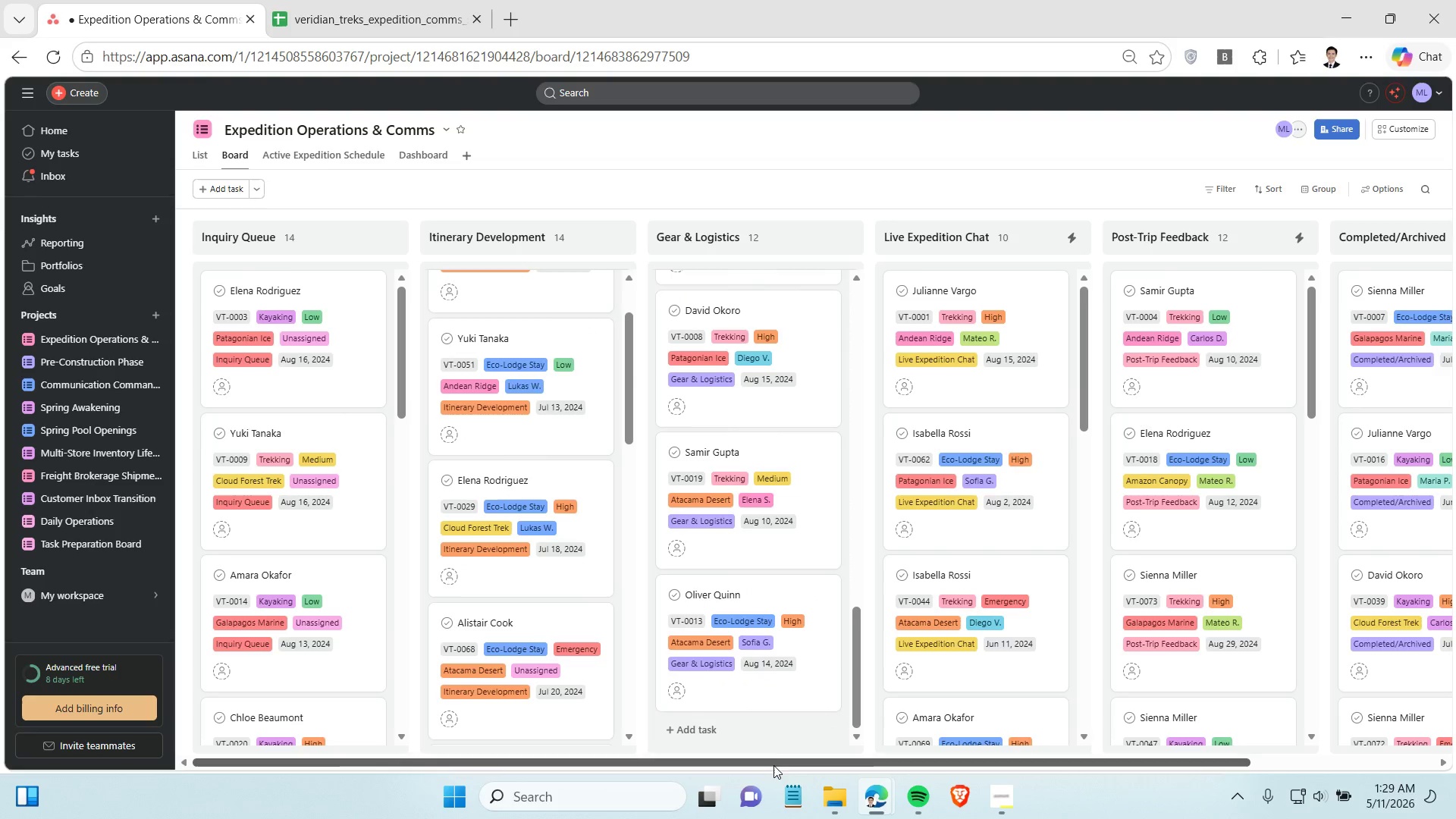 
left_click_drag(start_coordinate=[774, 766], to_coordinate=[1101, 773])
 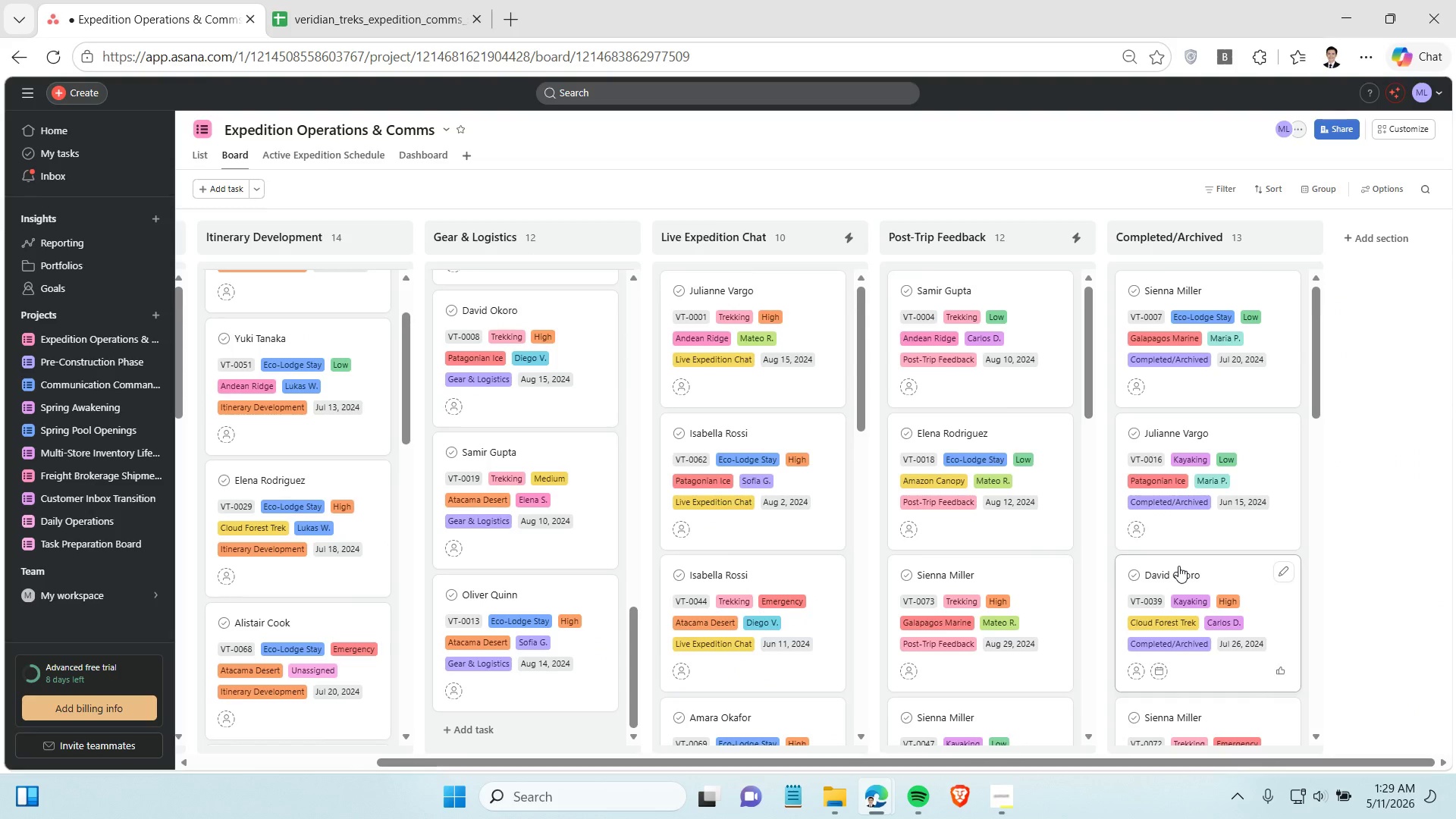 
scroll: coordinate [1178, 566], scroll_direction: down, amount: 4.0
 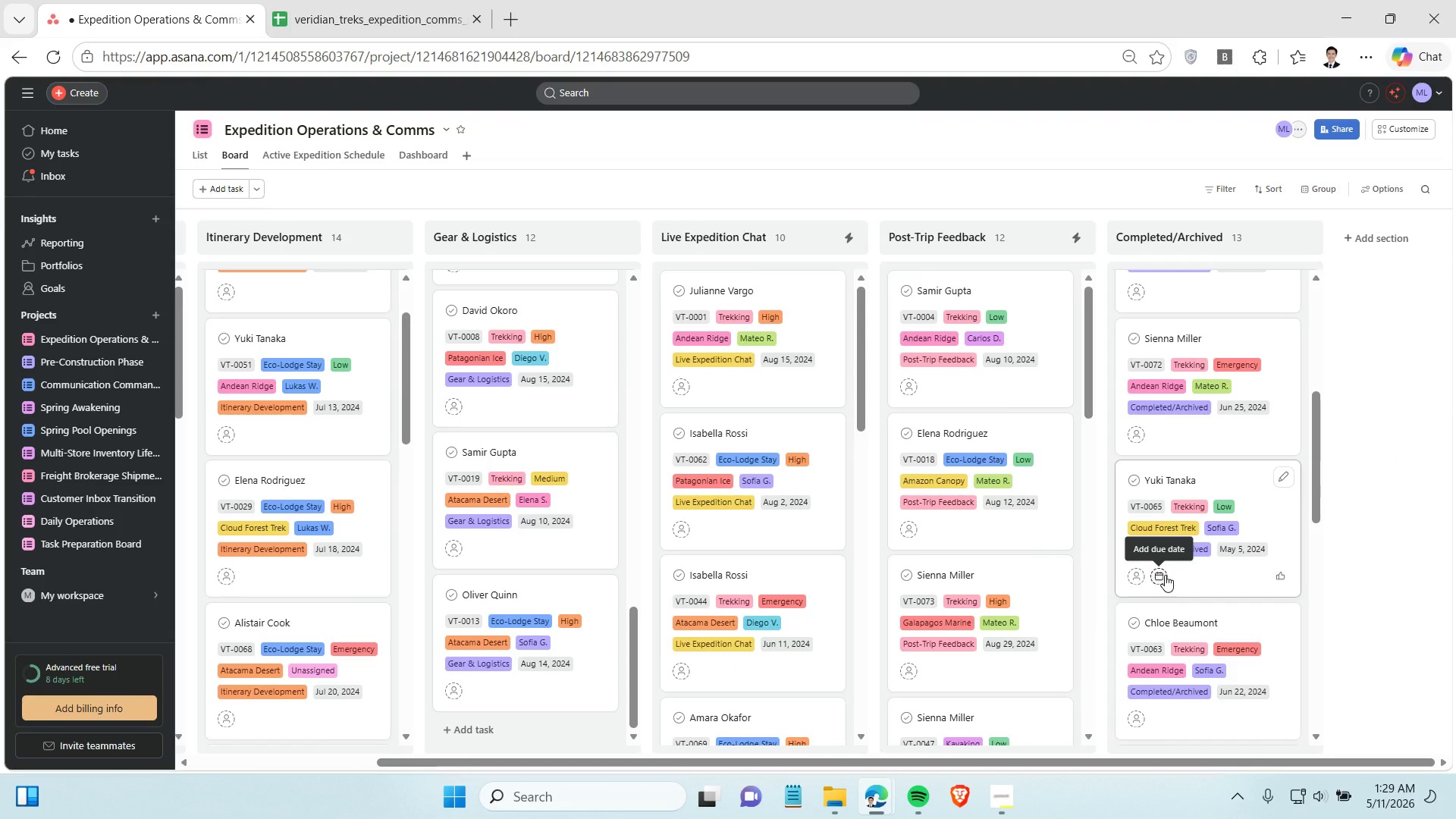 
mouse_move([1206, 565])